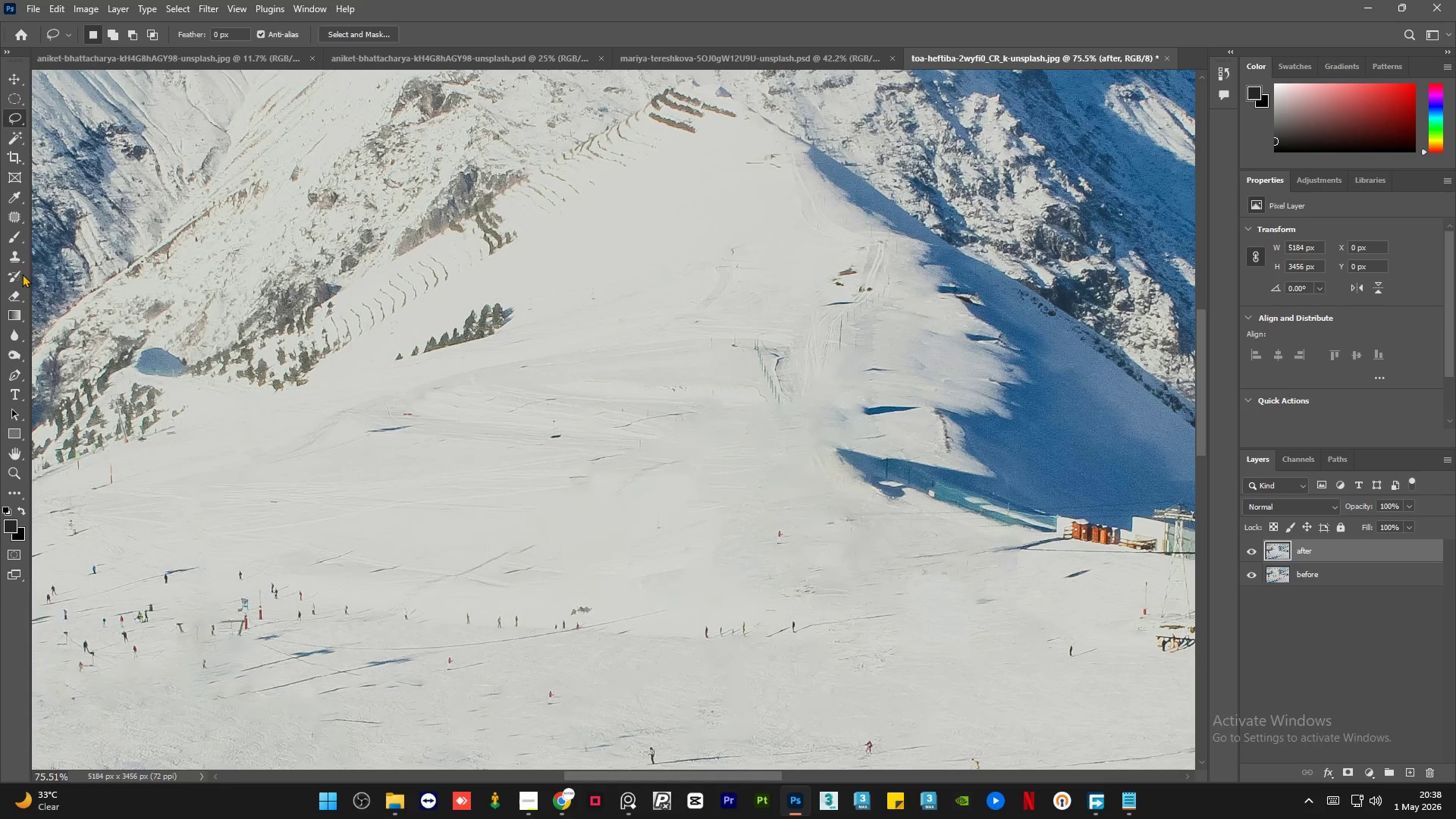 
left_click([9, 256])
 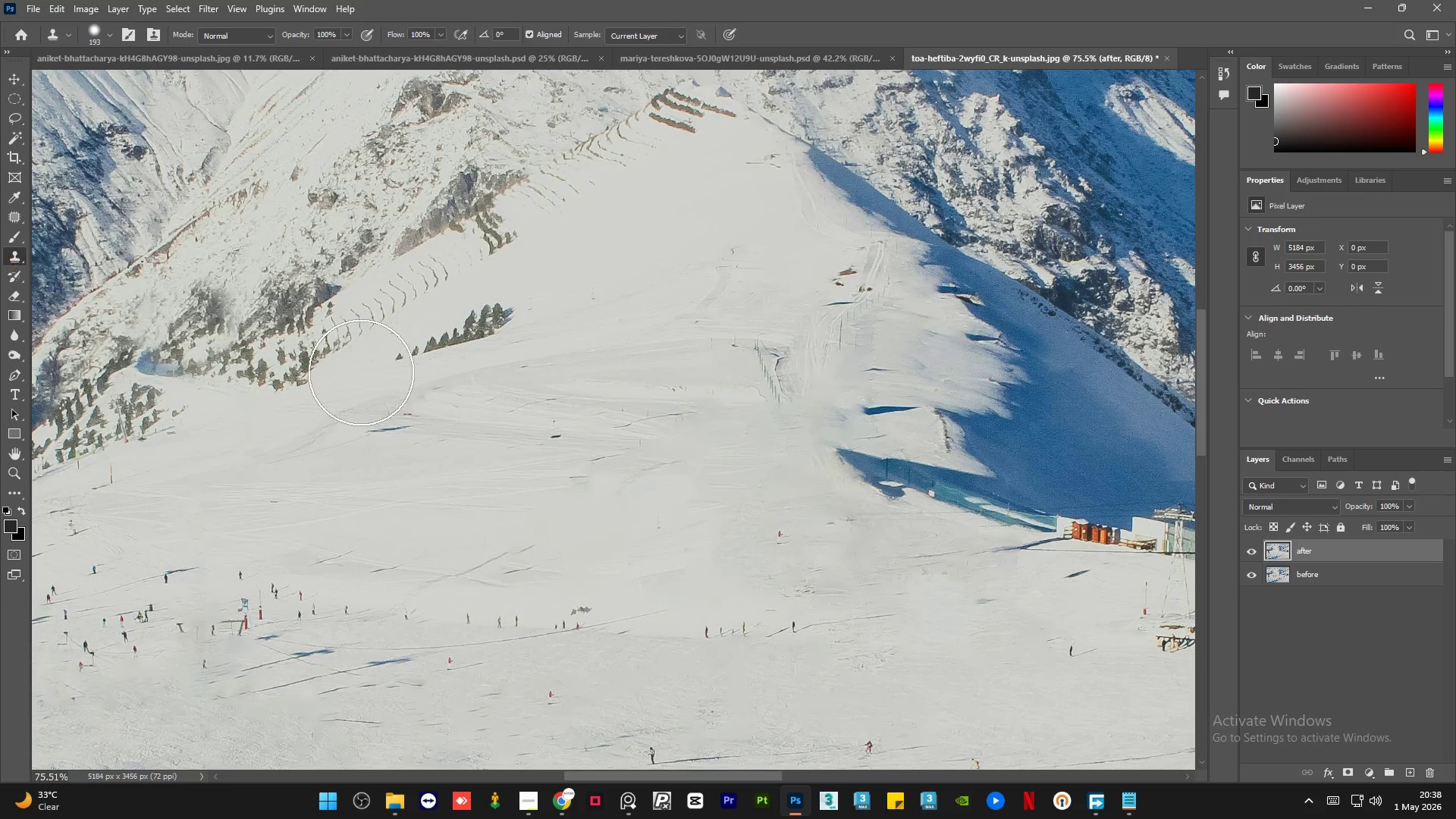 
hold_key(key=AltLeft, duration=0.48)
 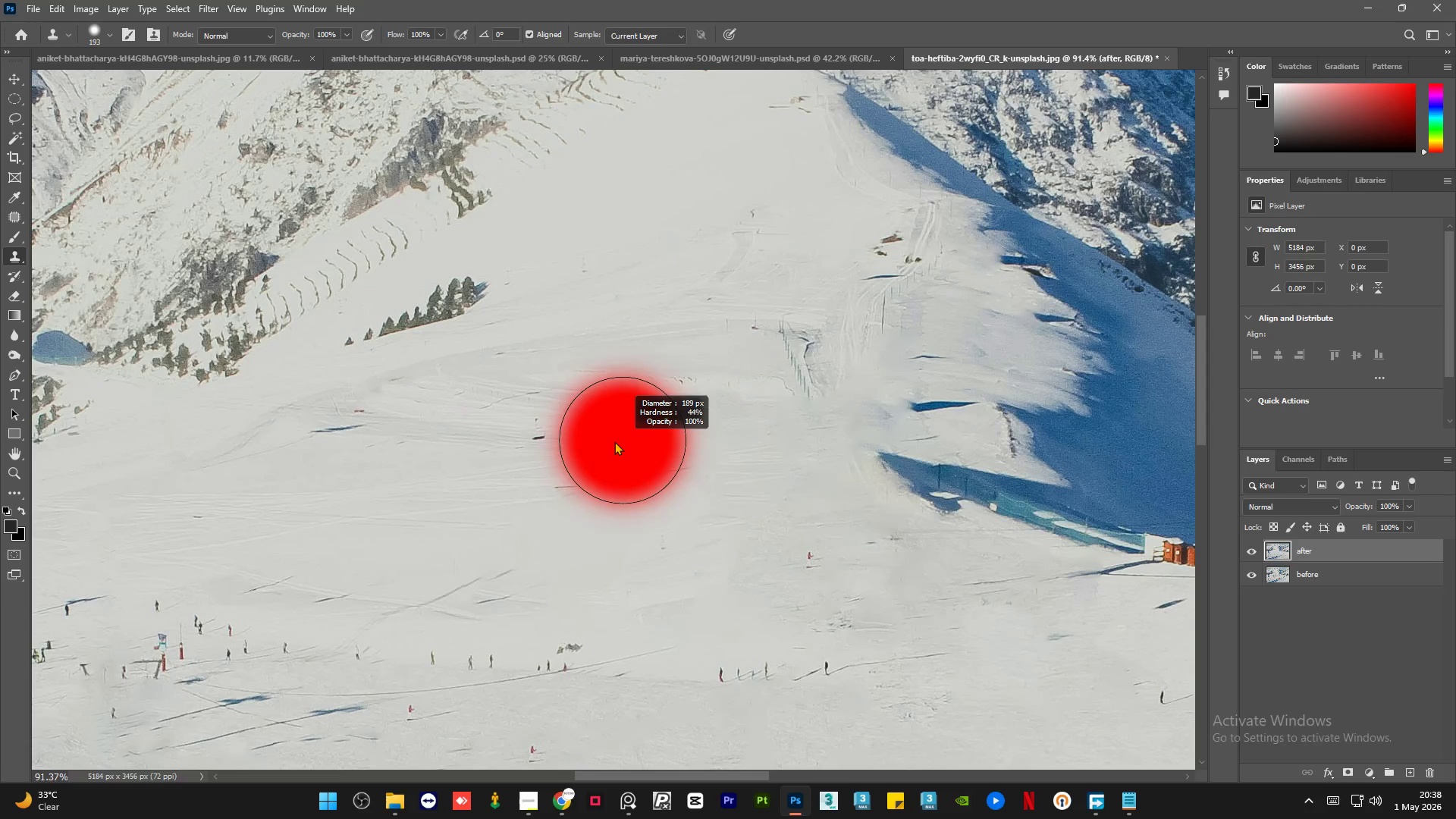 
hold_key(key=AltLeft, duration=0.77)
 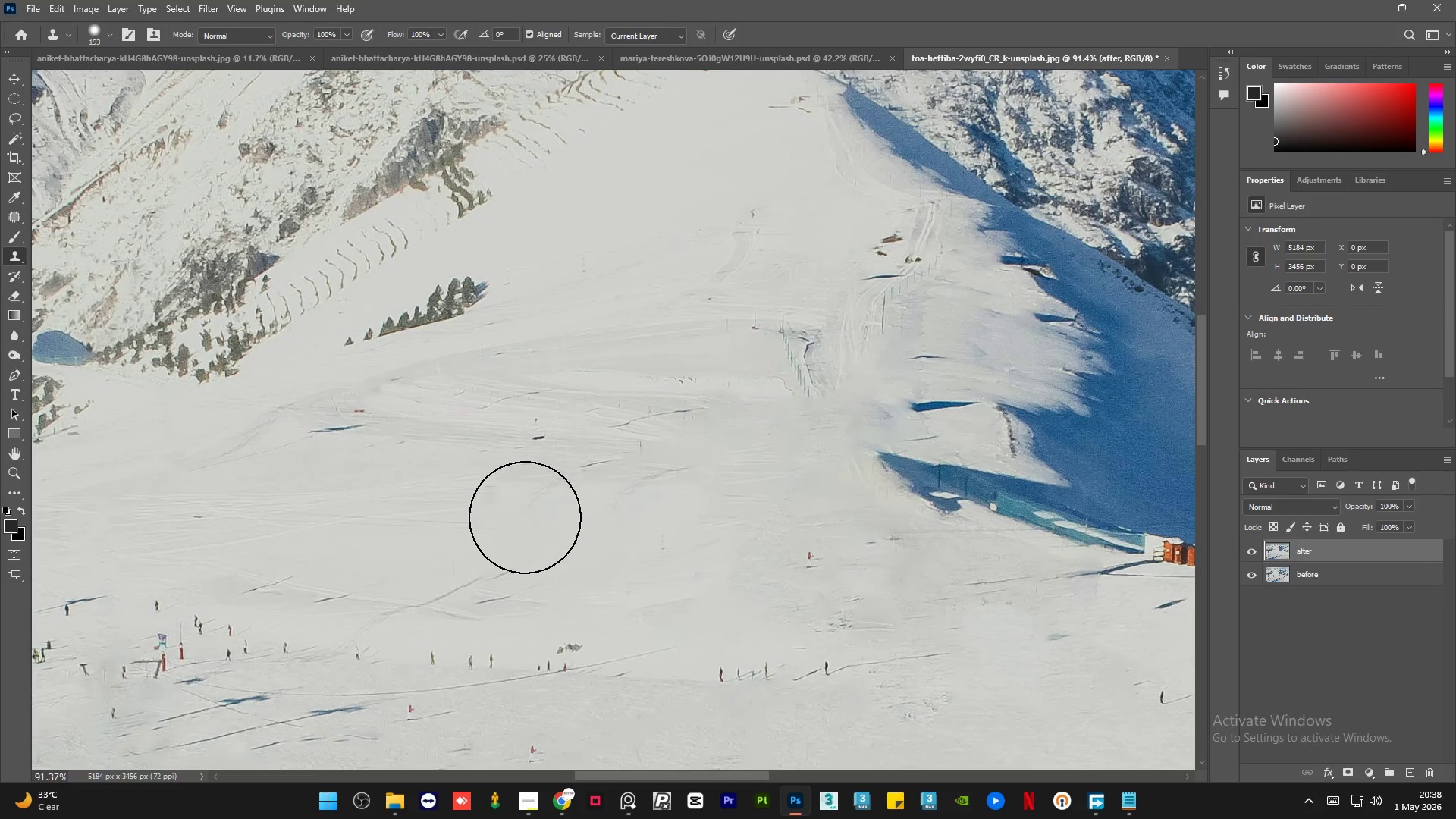 
scroll: coordinate [637, 427], scroll_direction: up, amount: 2.0
 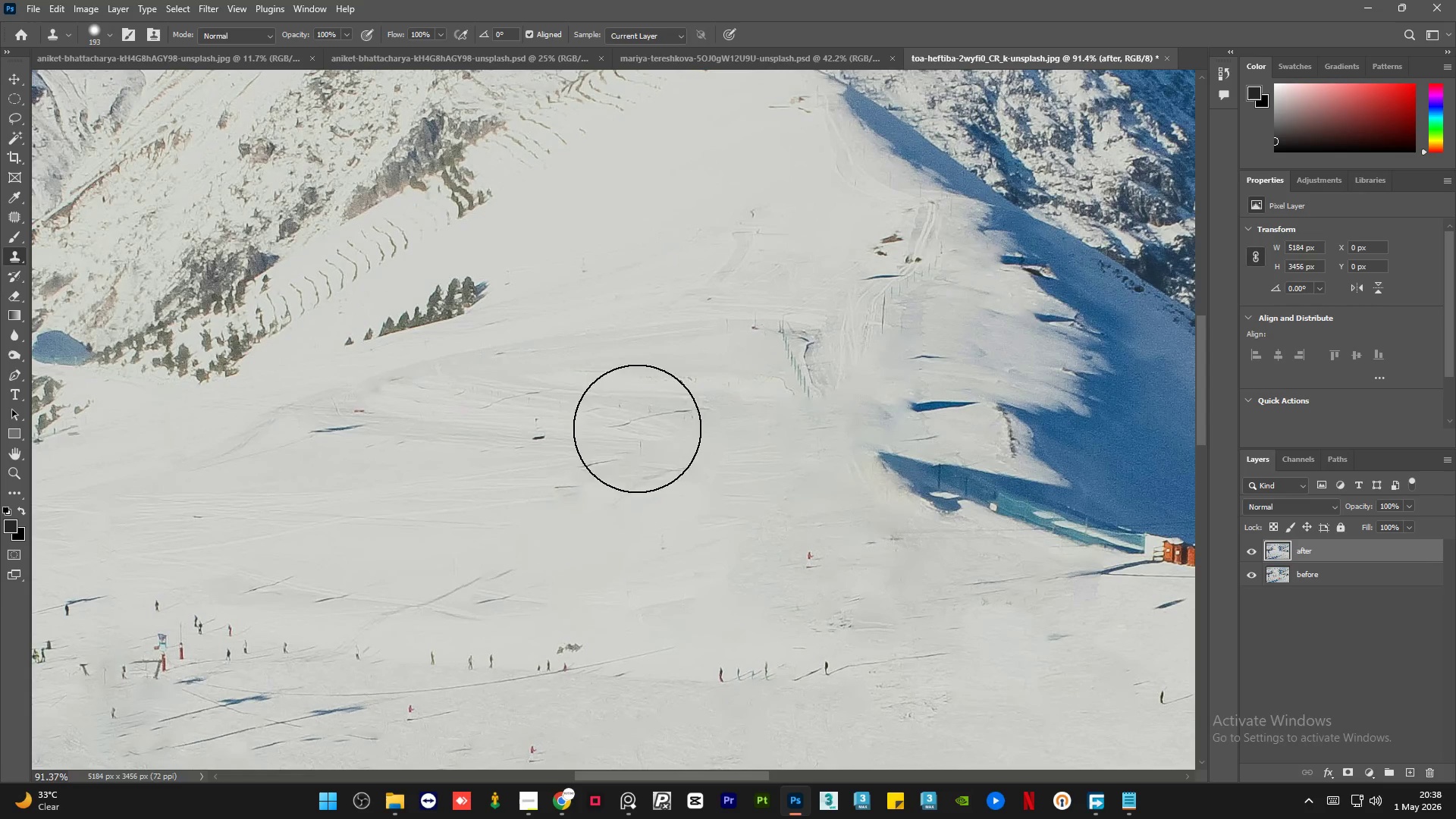 
key(Alt+AltLeft)
 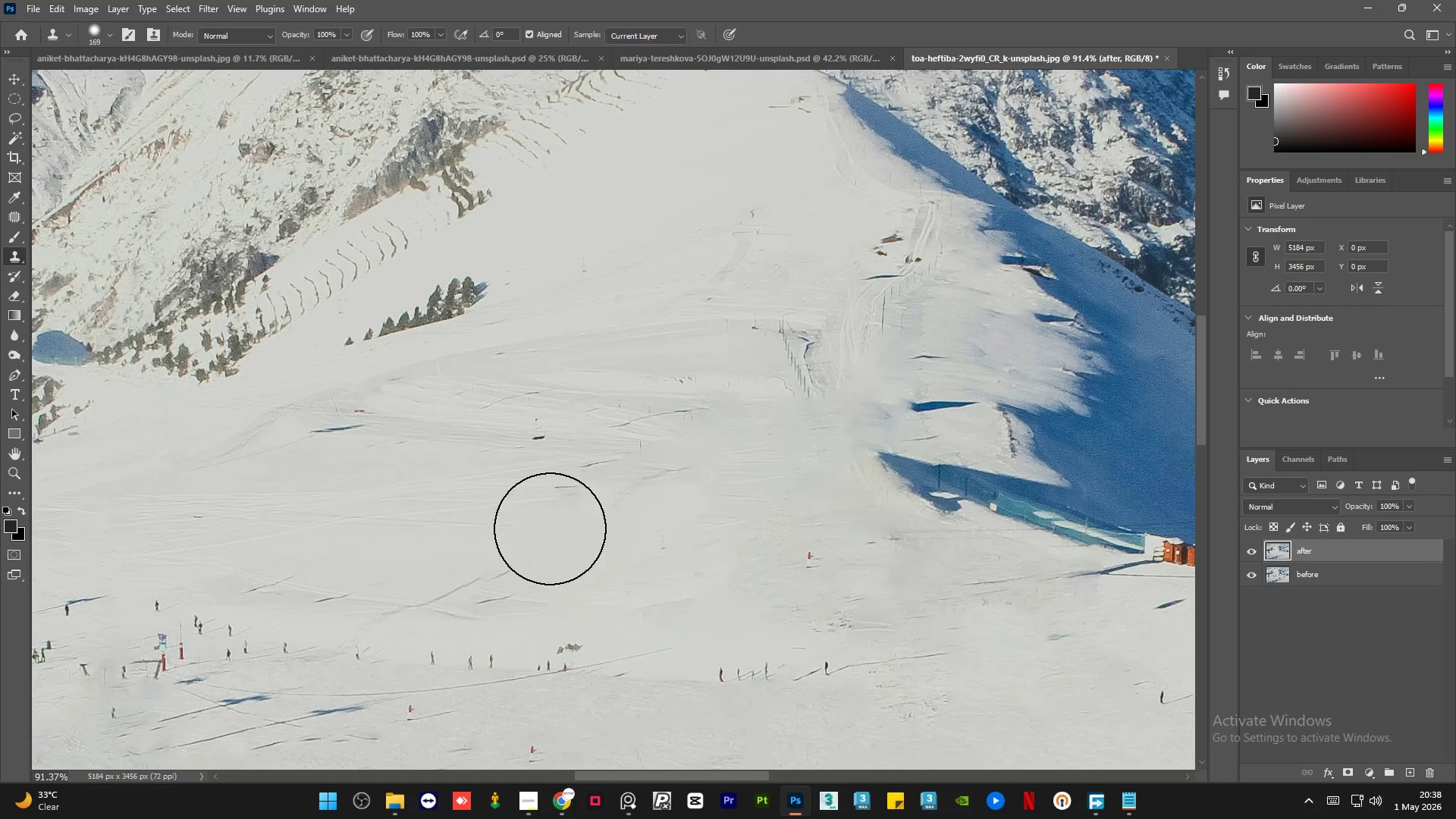 
left_click_drag(start_coordinate=[554, 530], to_coordinate=[610, 541])
 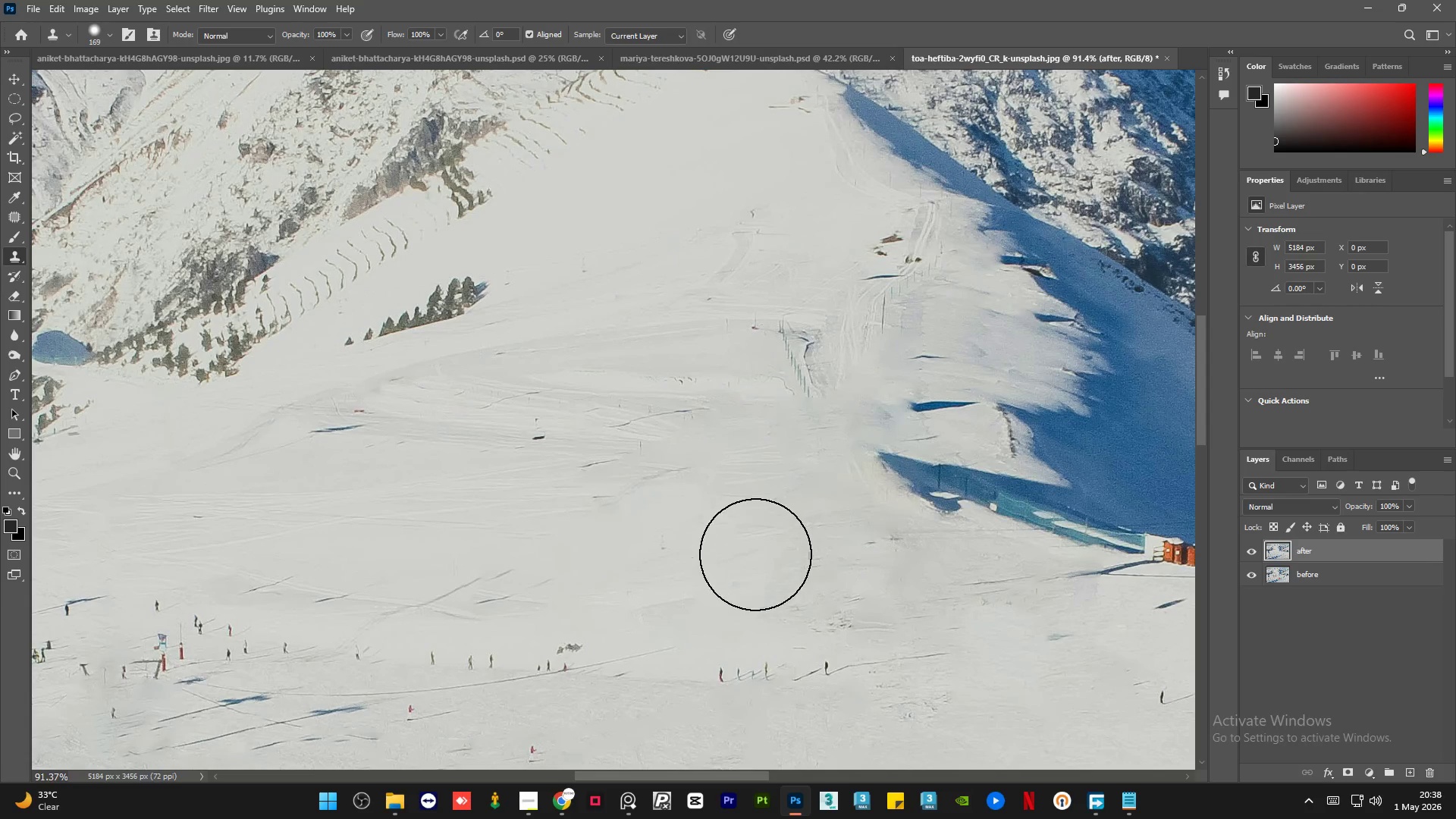 
key(Alt+AltLeft)
 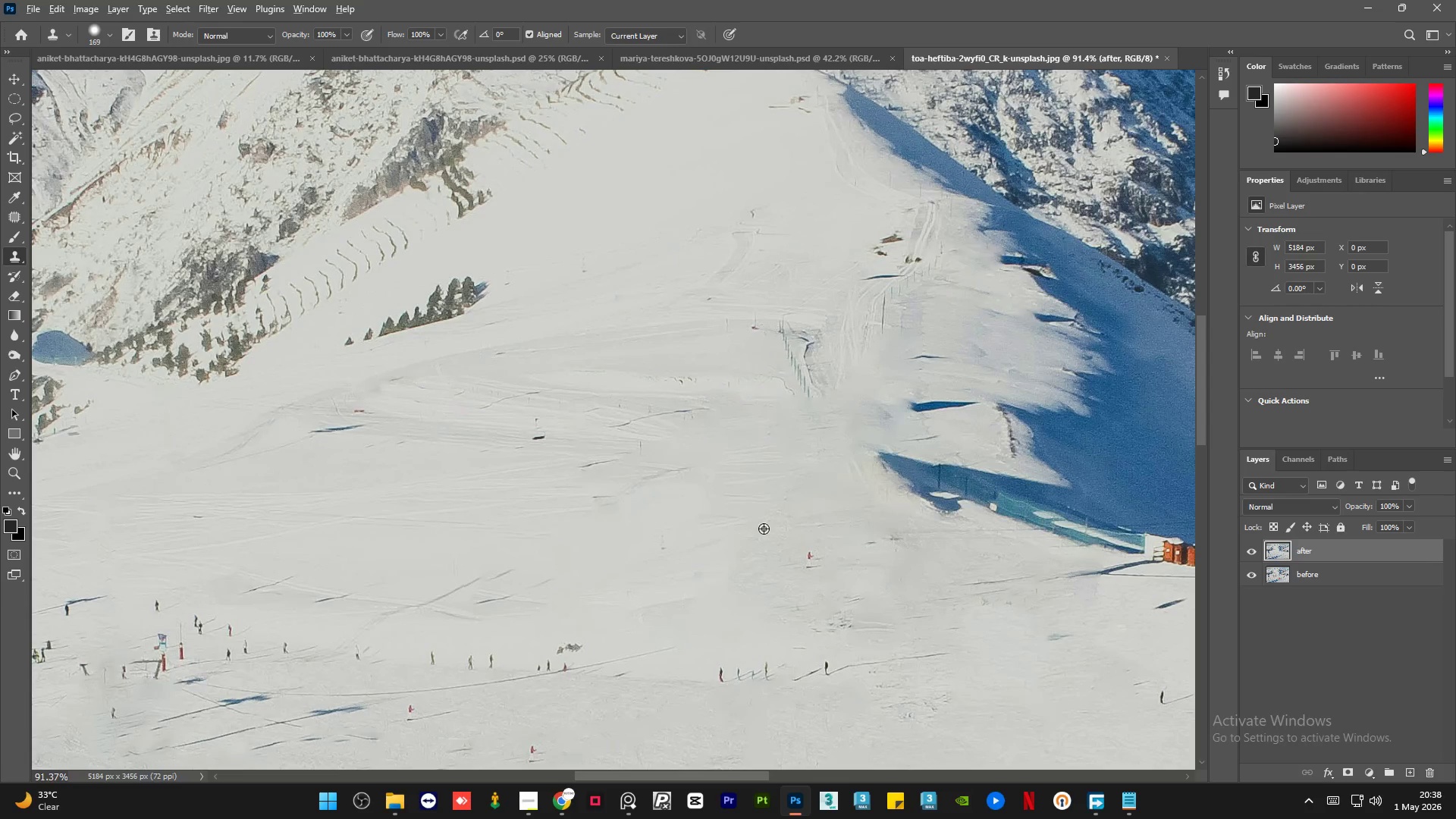 
triple_click([764, 529])
 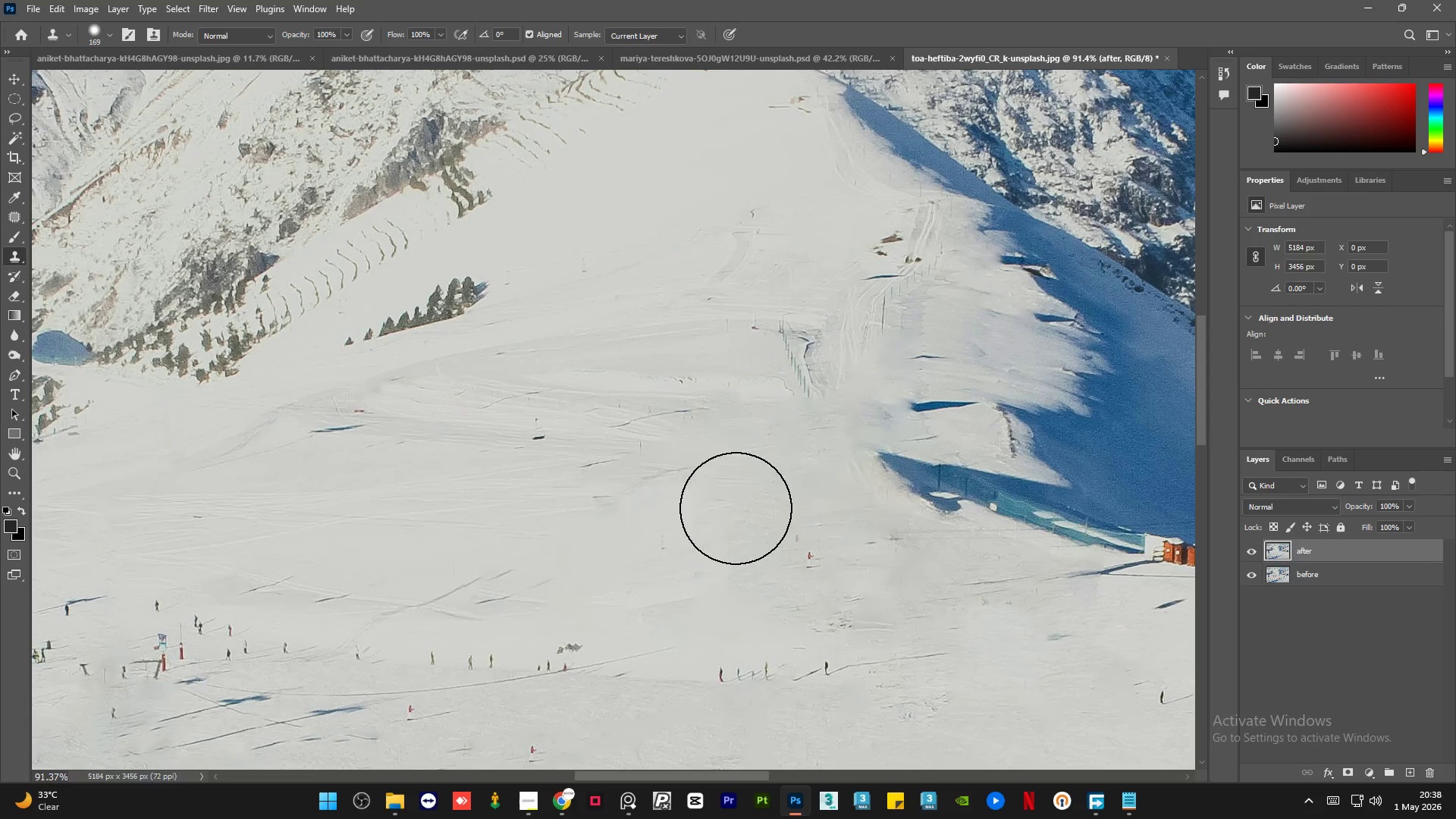 
left_click_drag(start_coordinate=[727, 507], to_coordinate=[606, 503])
 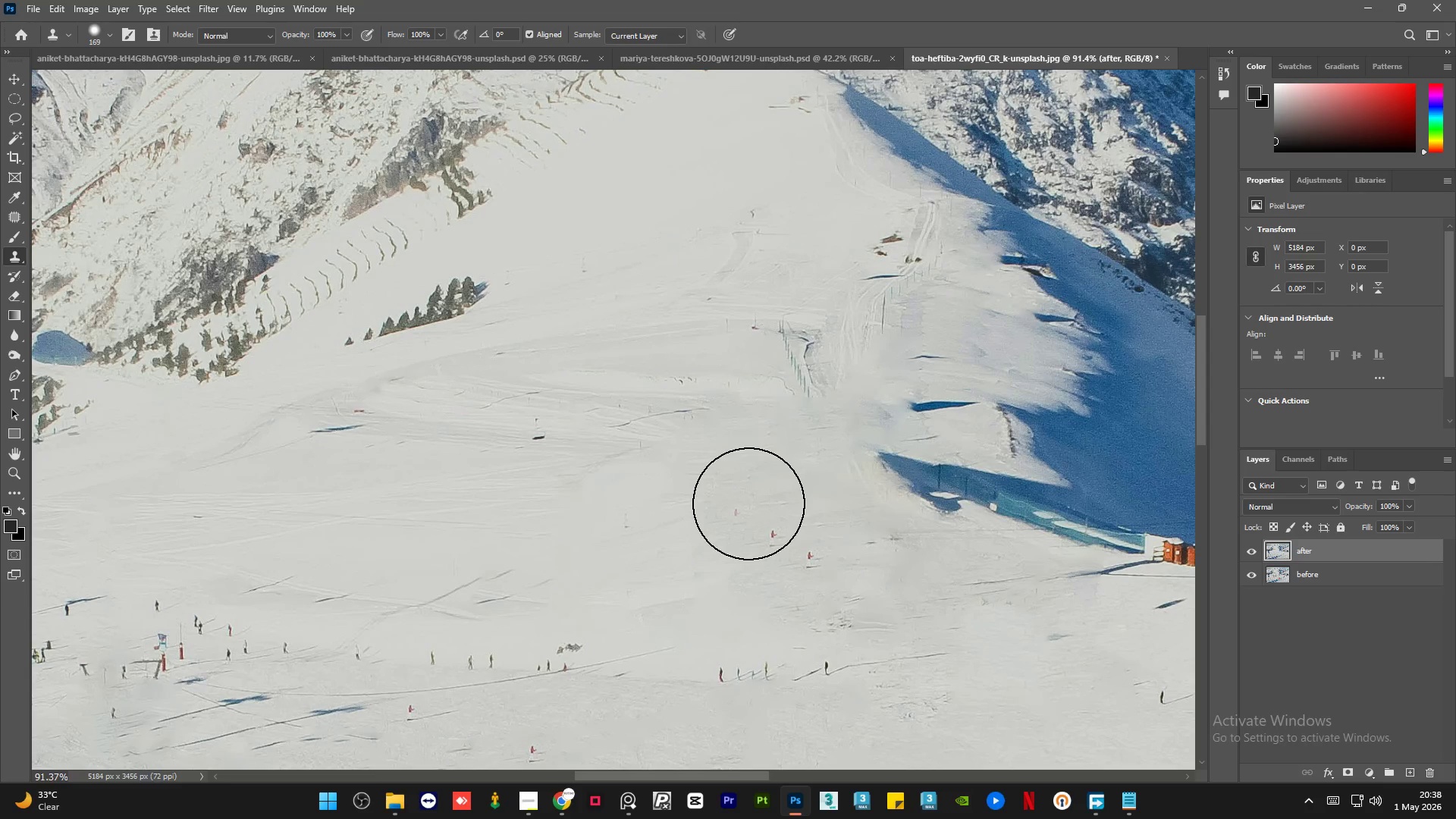 
hold_key(key=AltLeft, duration=0.5)
 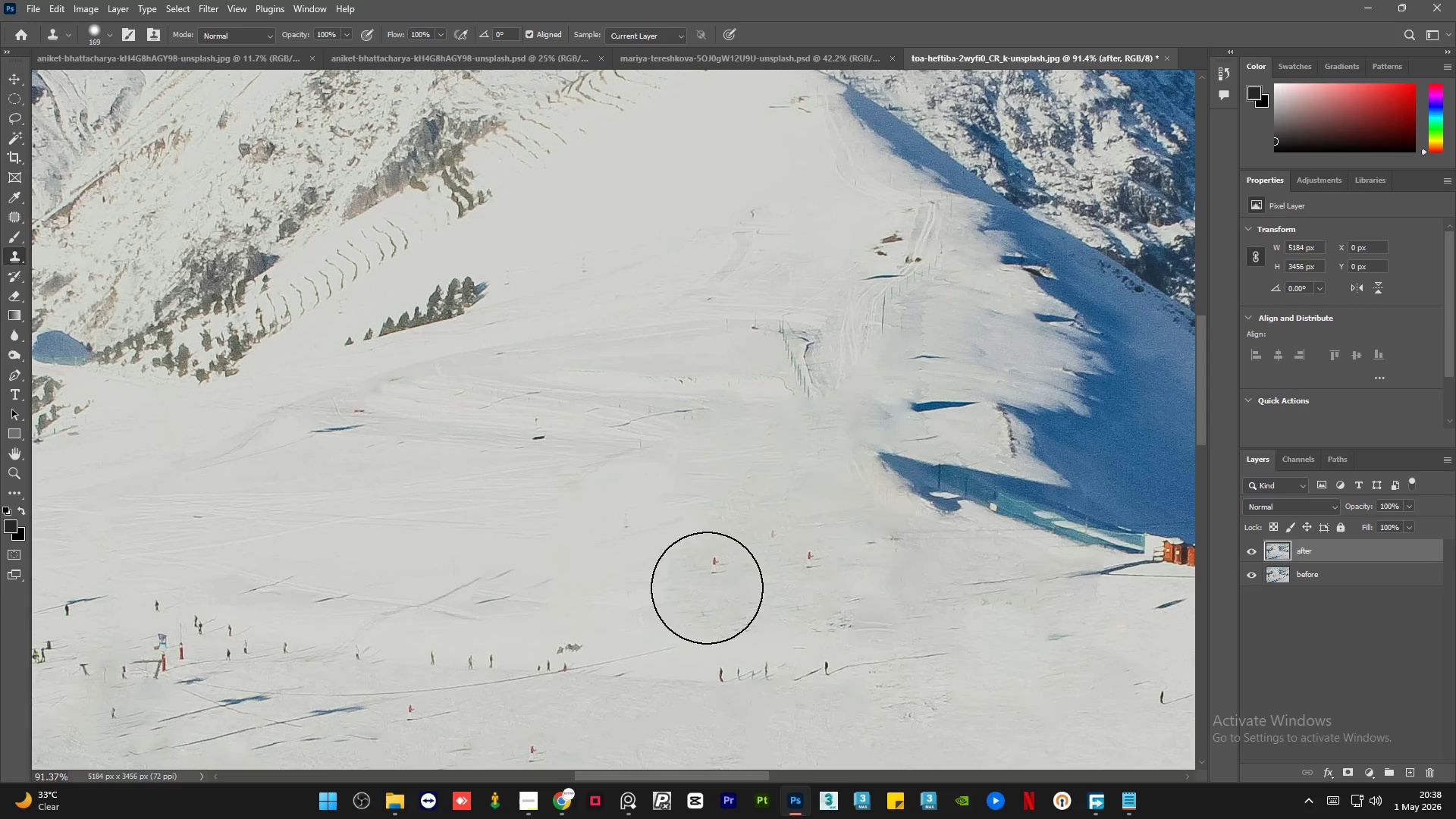 
left_click_drag(start_coordinate=[694, 585], to_coordinate=[592, 559])
 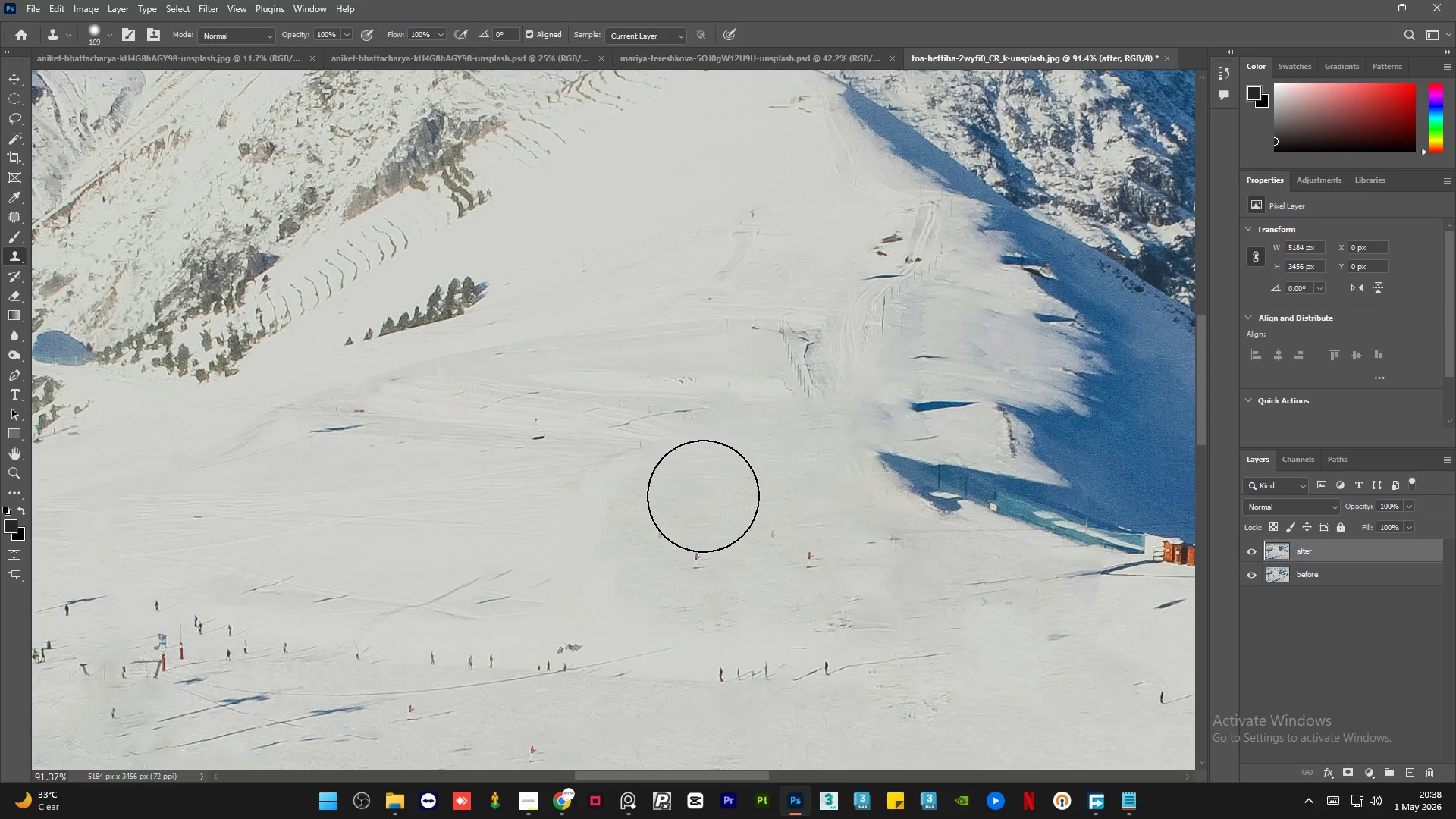 
key(Control+Z)
 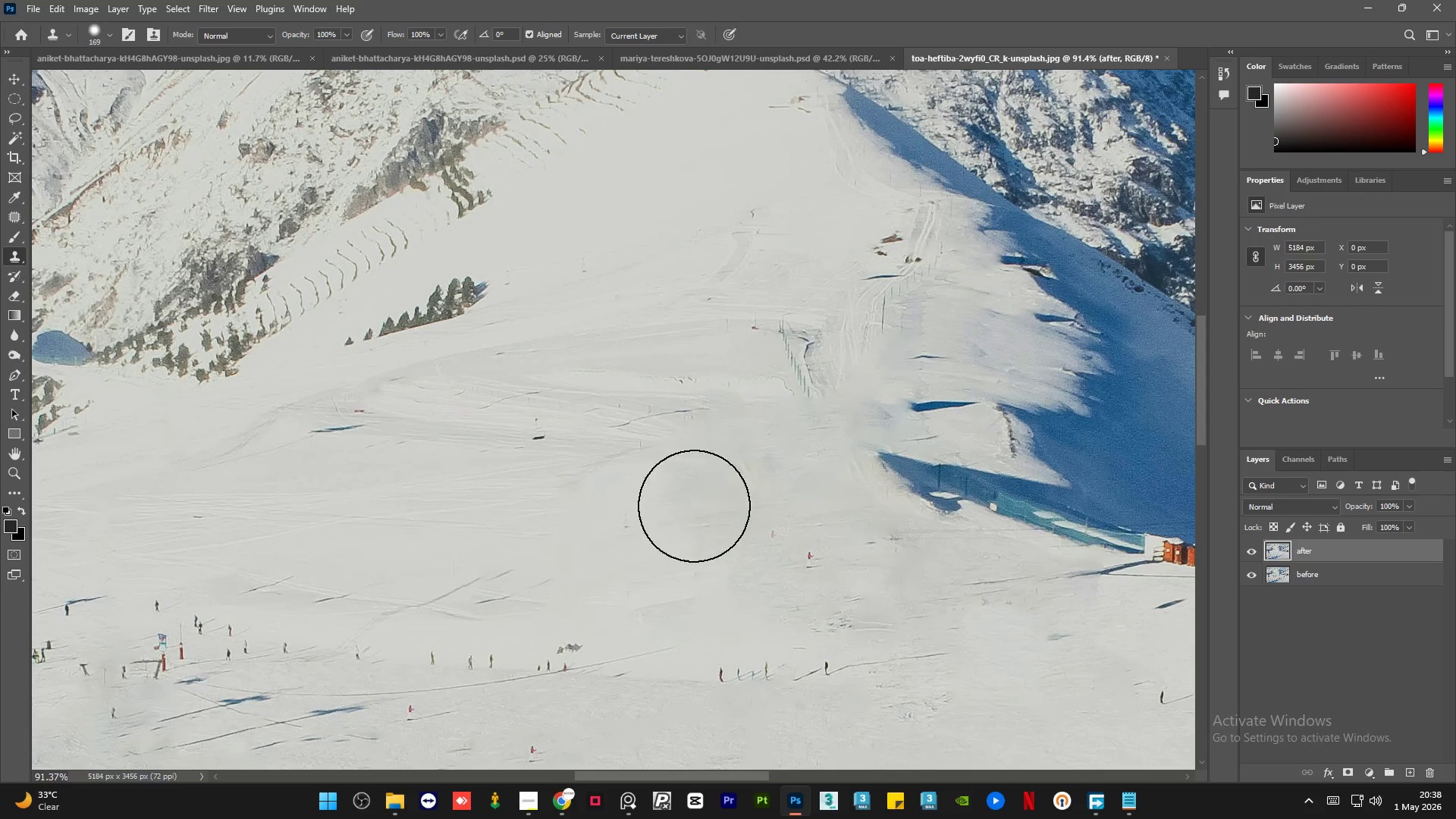 
hold_key(key=AltLeft, duration=0.91)
 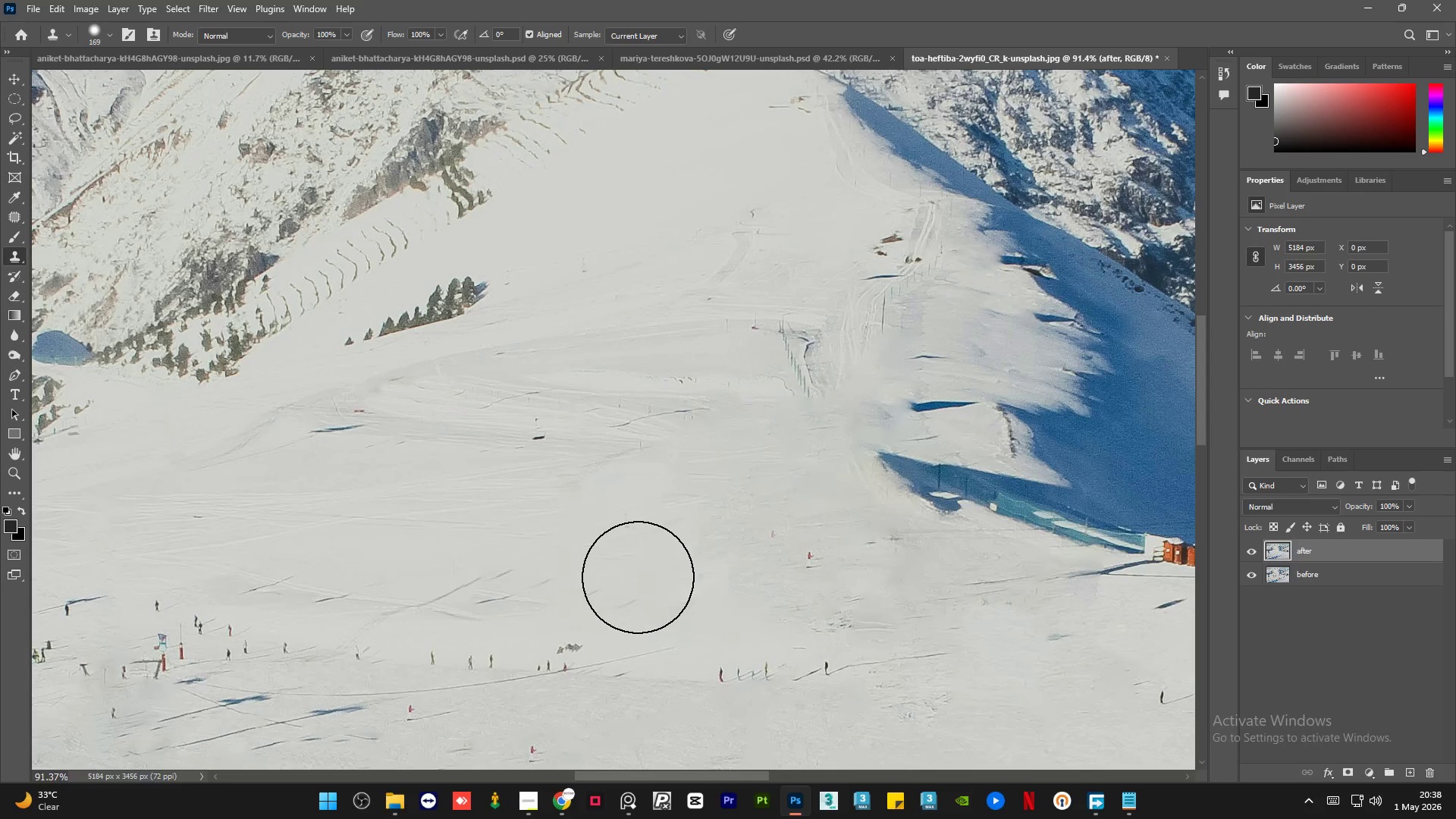 
left_click_drag(start_coordinate=[639, 577], to_coordinate=[680, 581])
 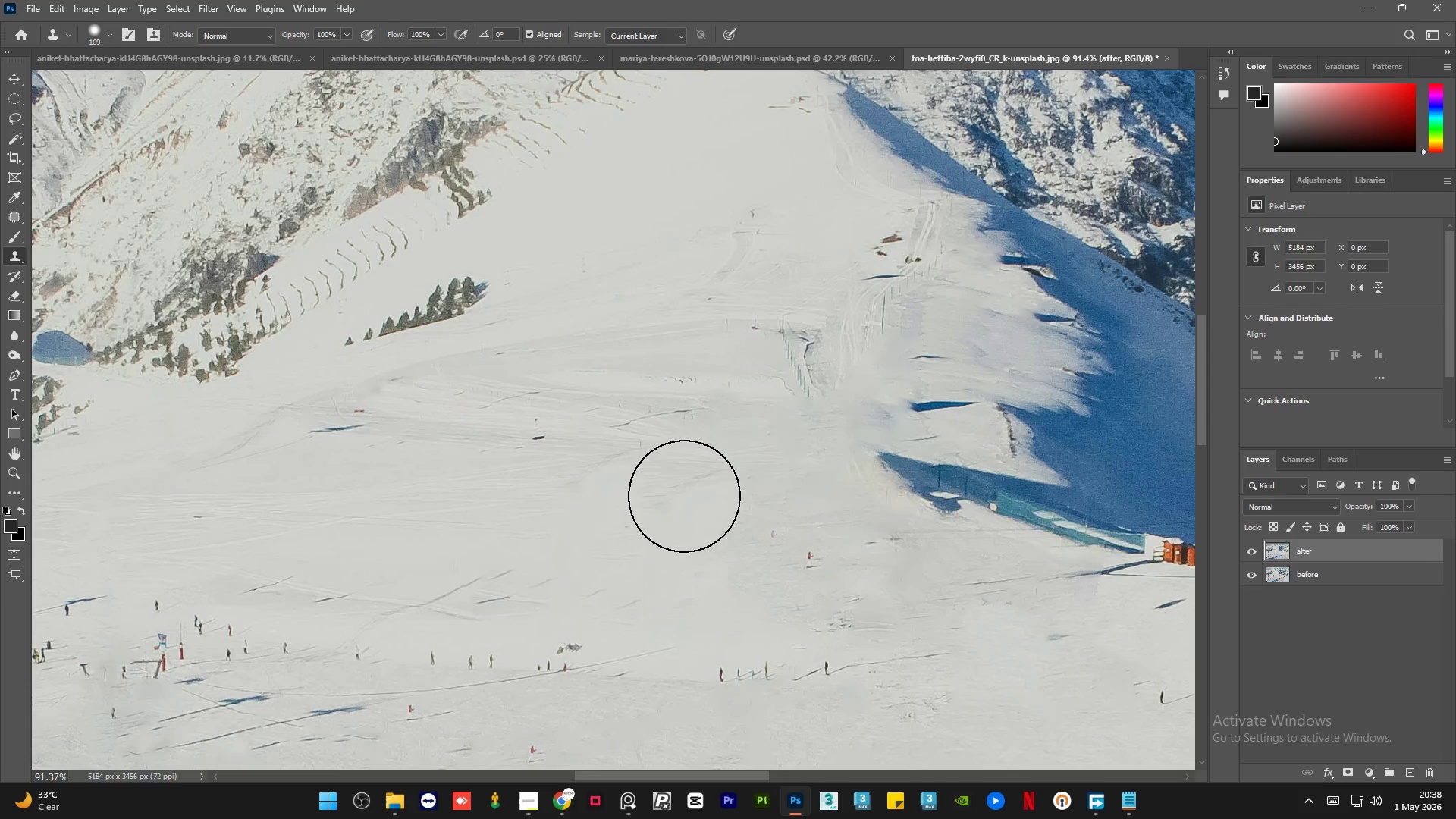 
key(Alt+AltLeft)
 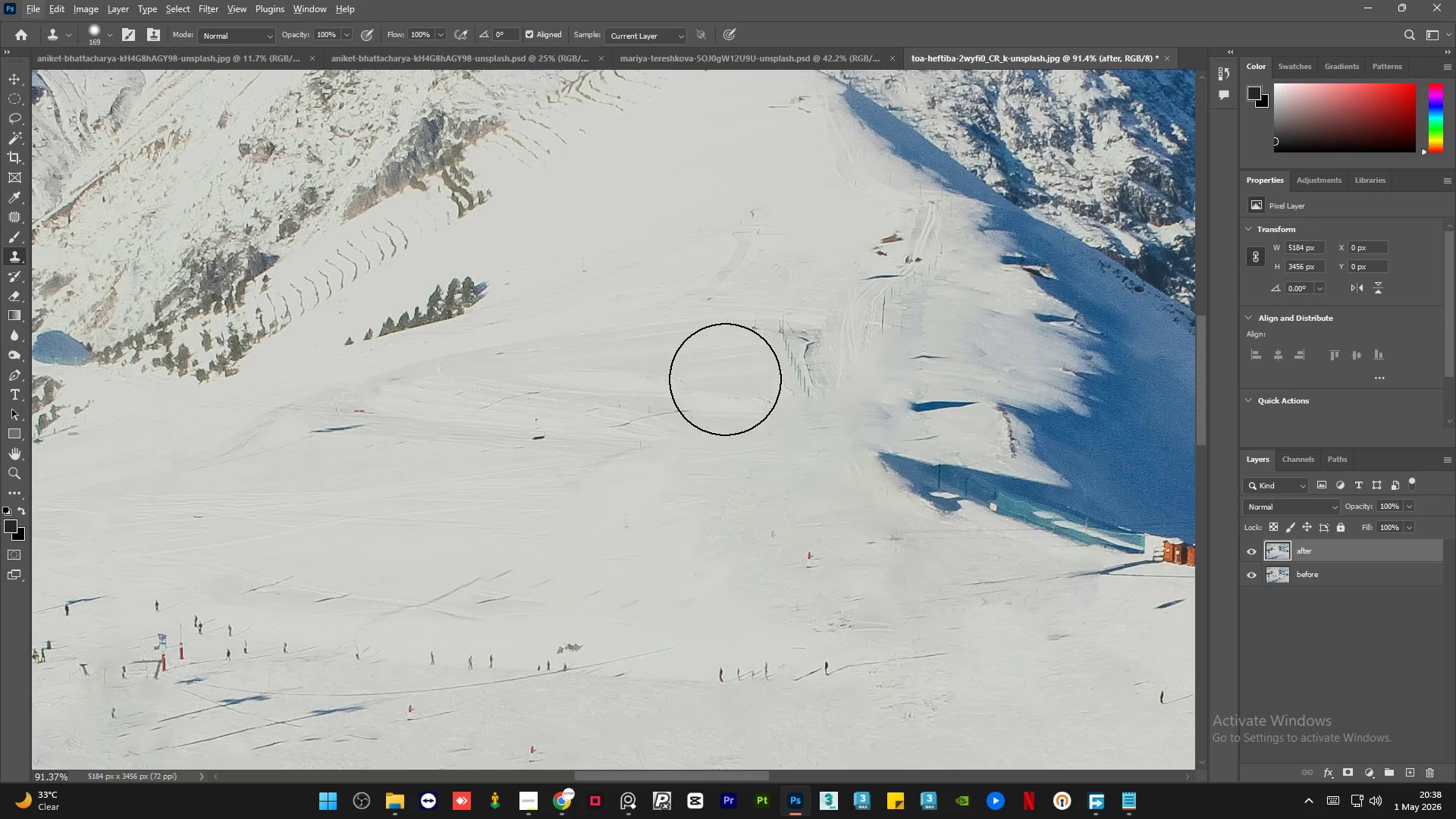 
wait(22.8)
 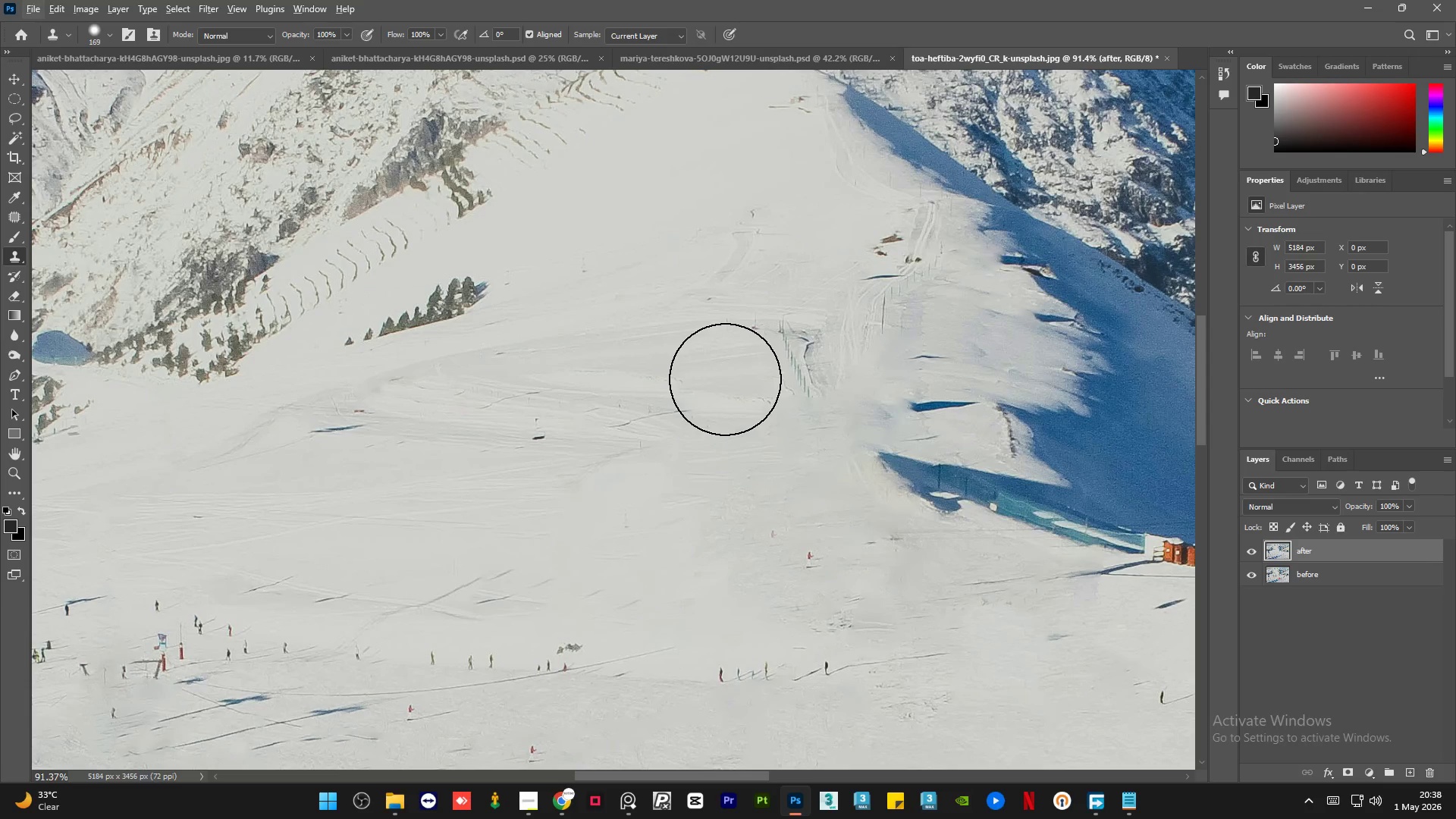 
hold_key(key=AltLeft, duration=1.42)
scroll: coordinate [580, 337], scroll_direction: down, amount: 14.0
 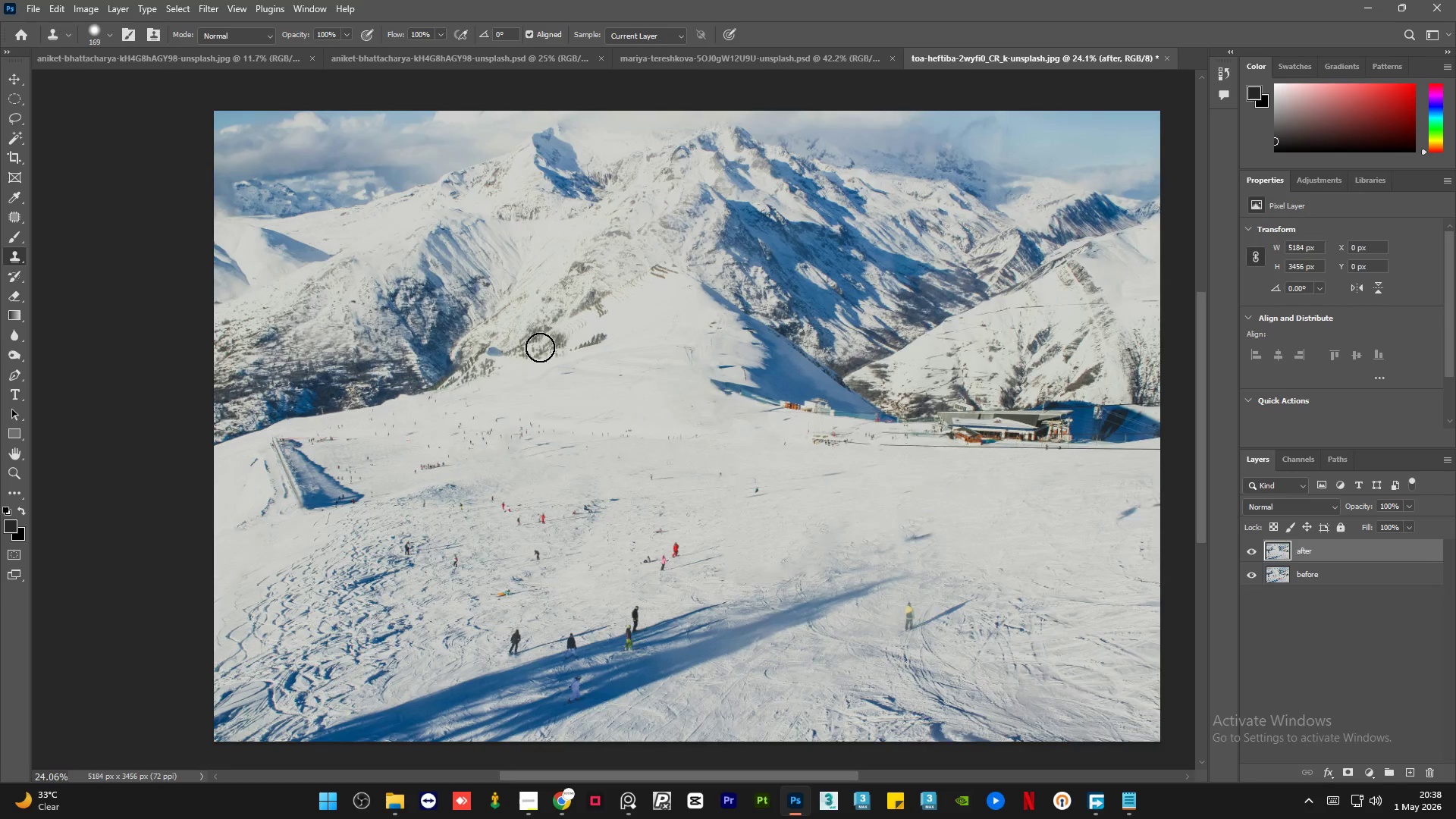 
hold_key(key=AltLeft, duration=1.34)
scroll: coordinate [731, 431], scroll_direction: none, amount: 0.0
 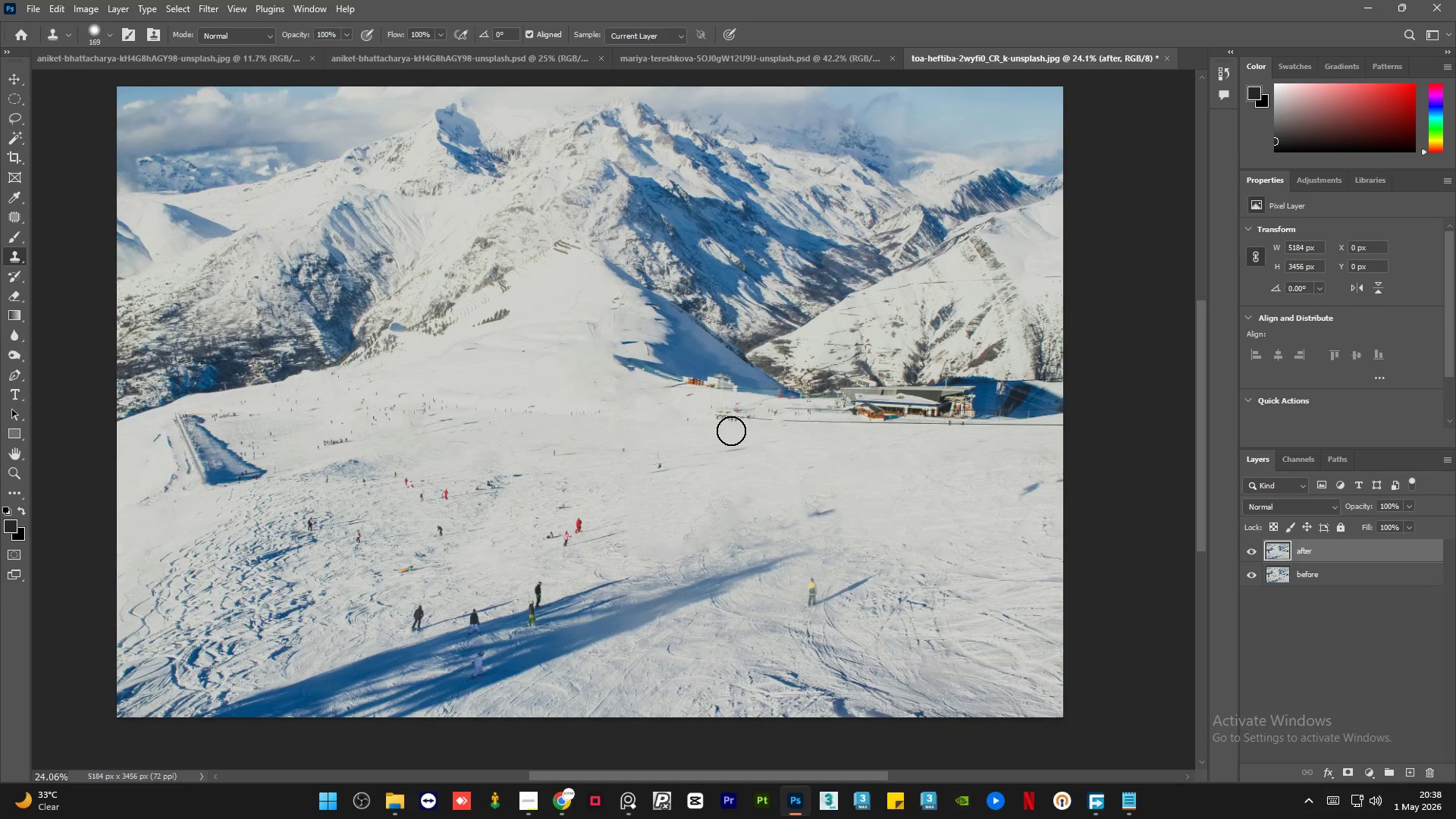 
scroll: coordinate [731, 431], scroll_direction: up, amount: 2.0
 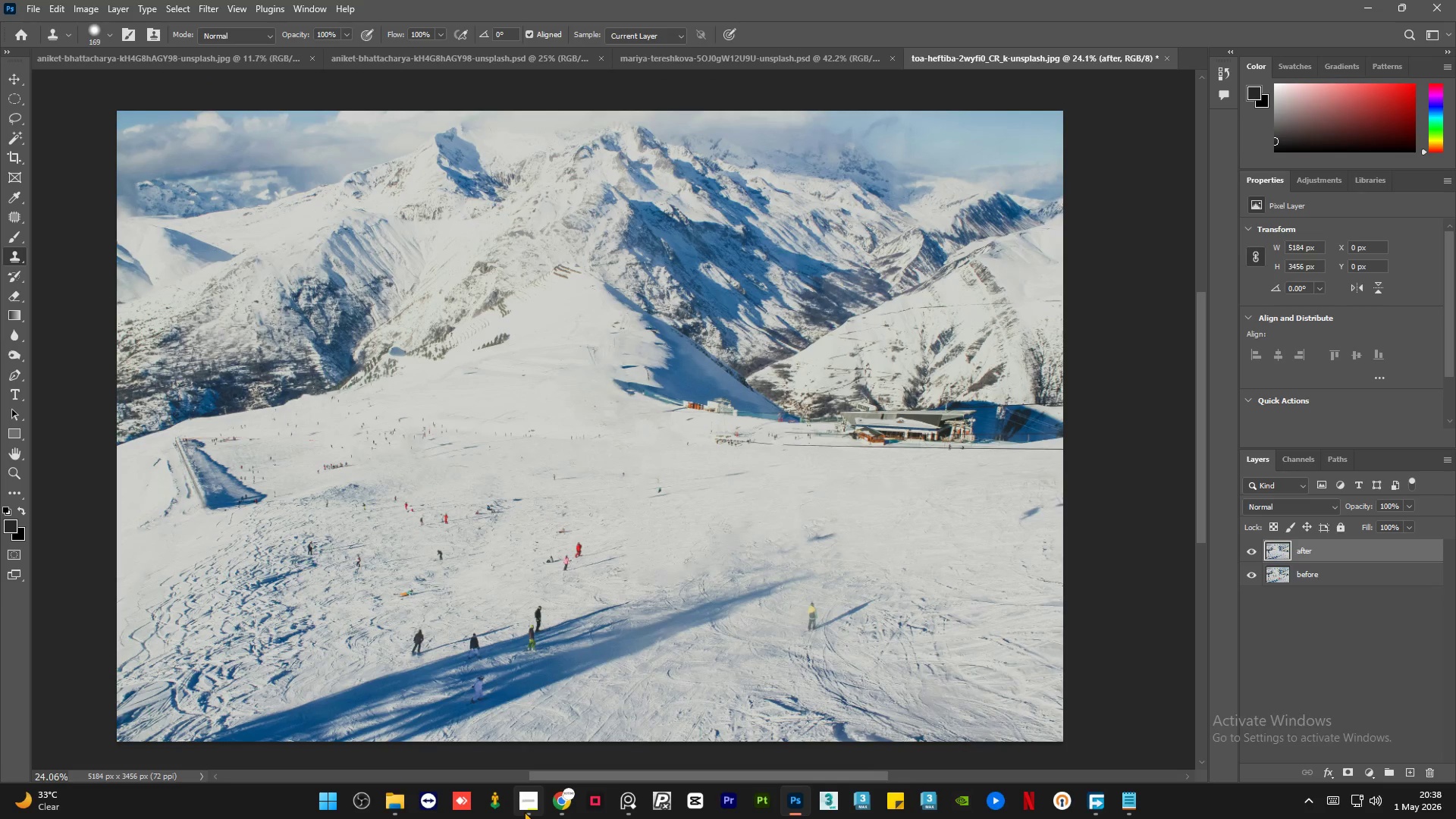 
left_click([524, 811])